 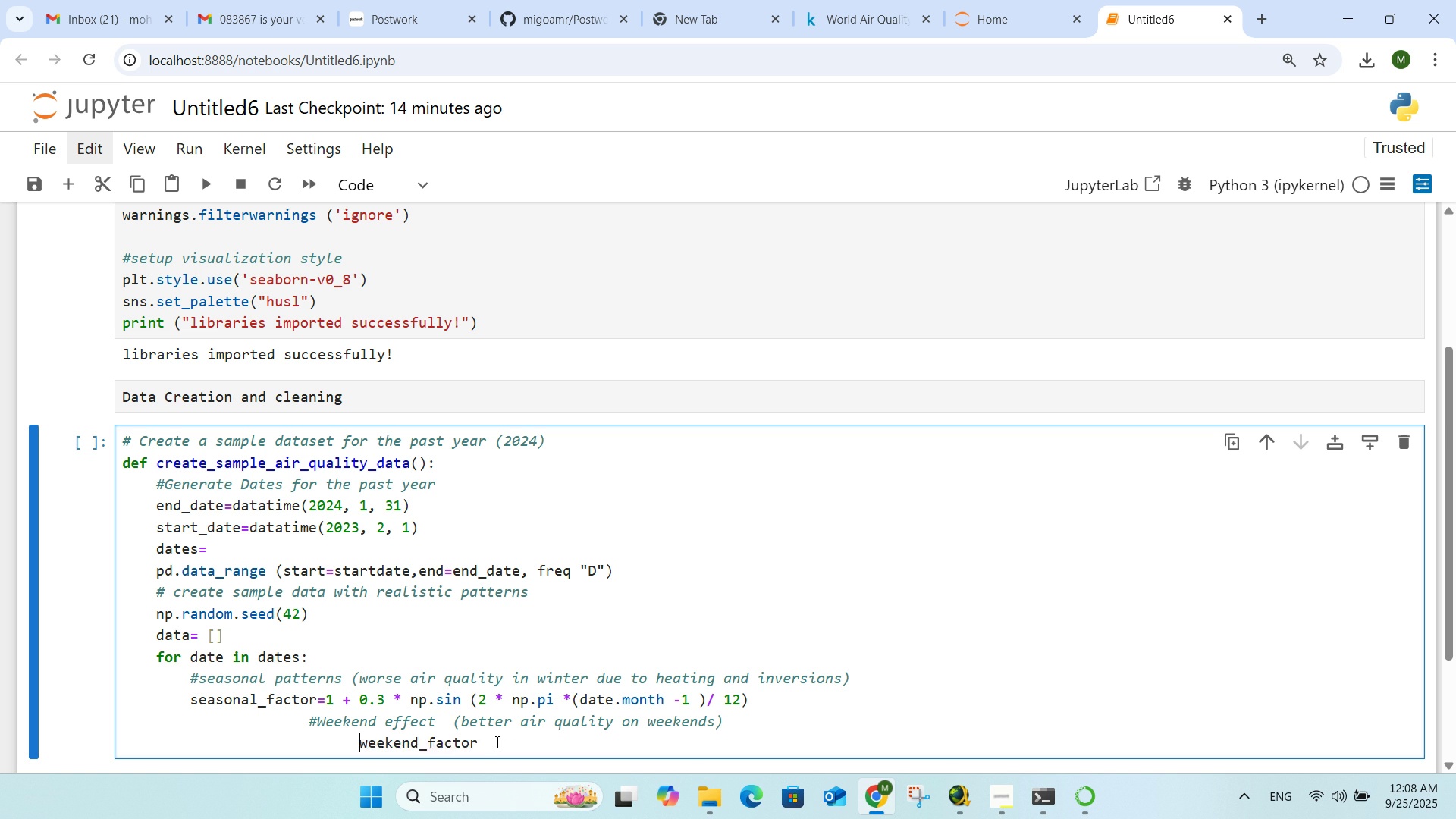 
key(Backspace)
 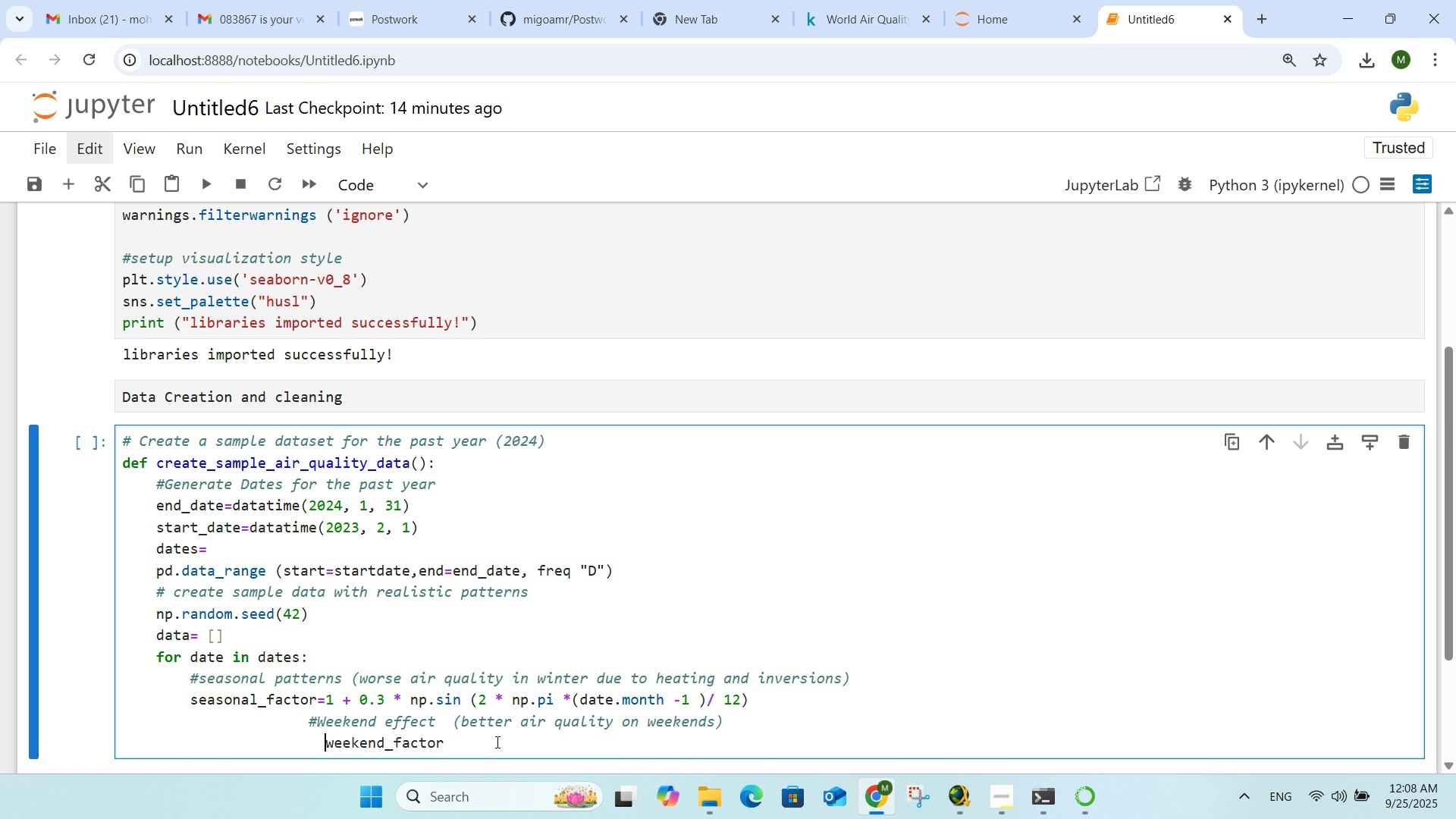 
key(Backspace)
 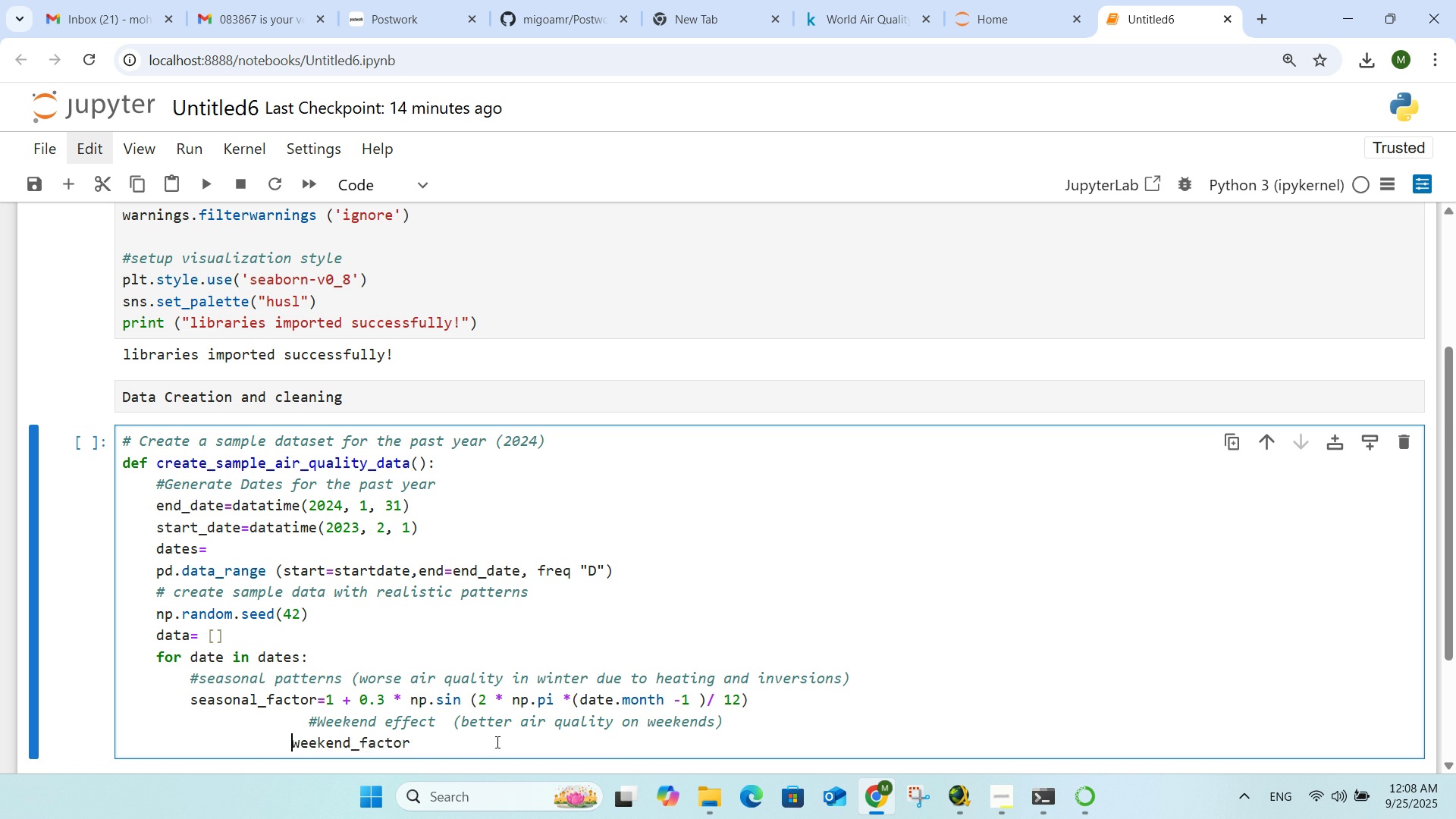 
key(Backspace)
 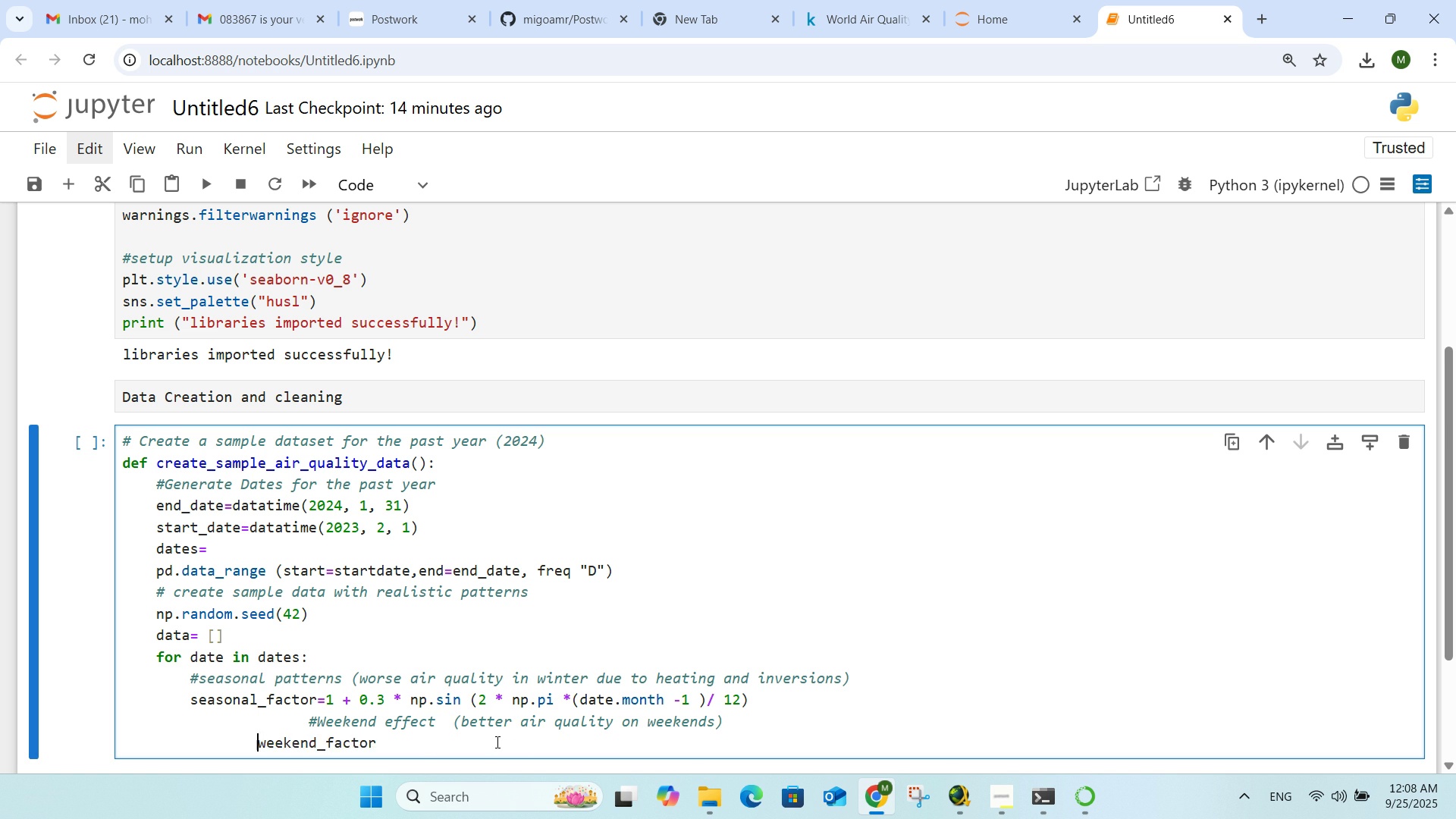 
key(Backspace)
 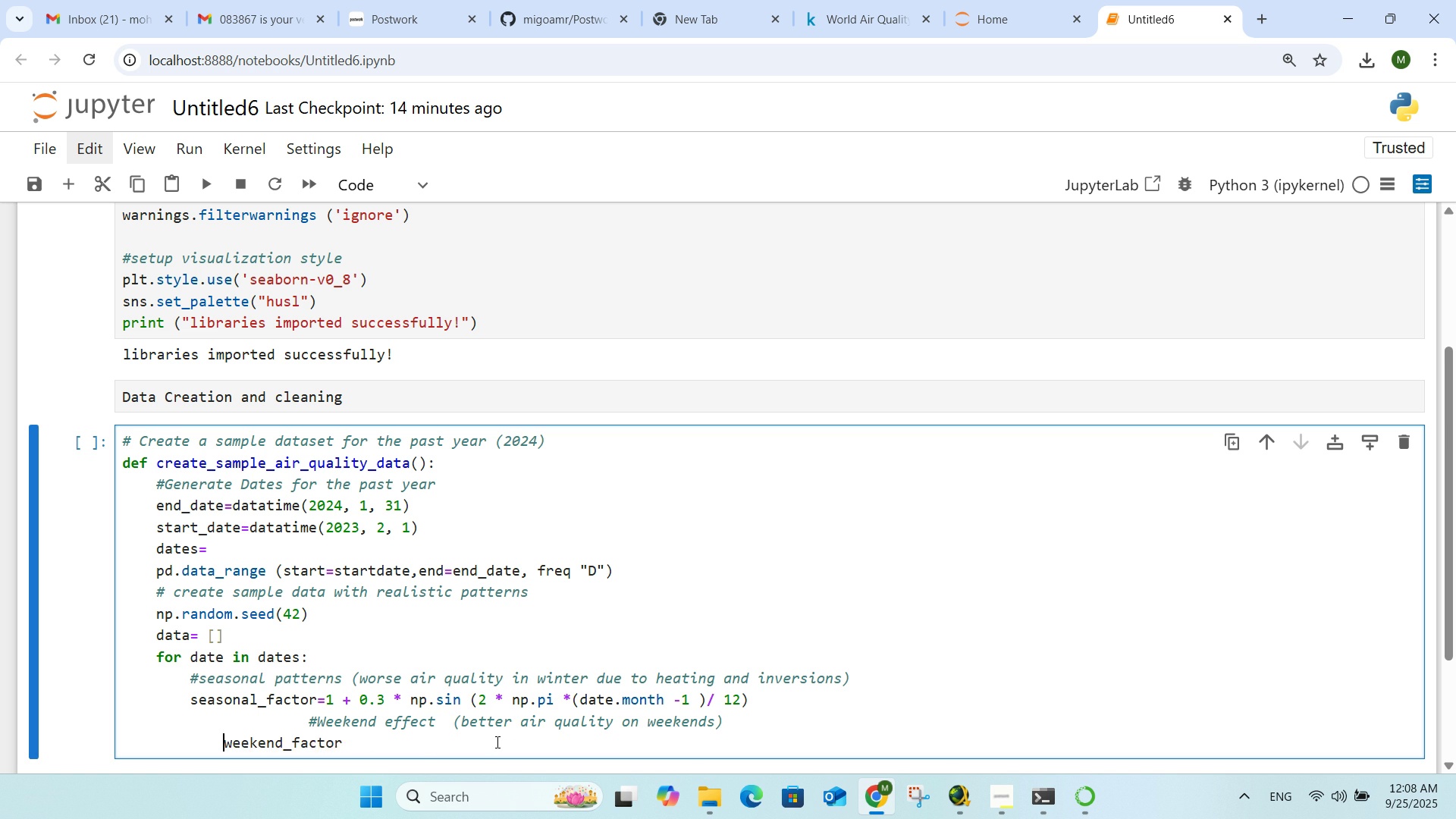 
key(Backspace)
 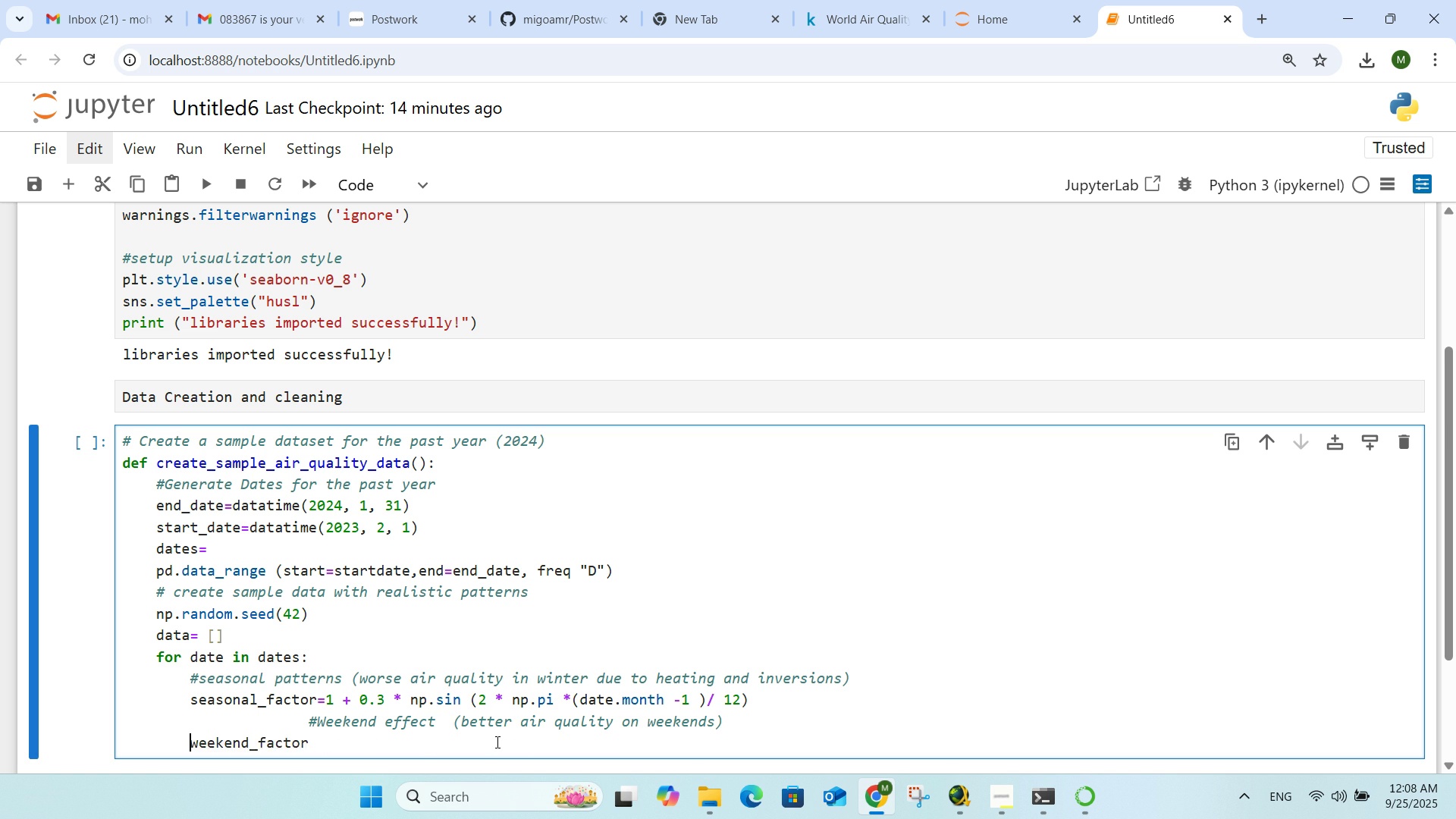 
key(Backspace)
 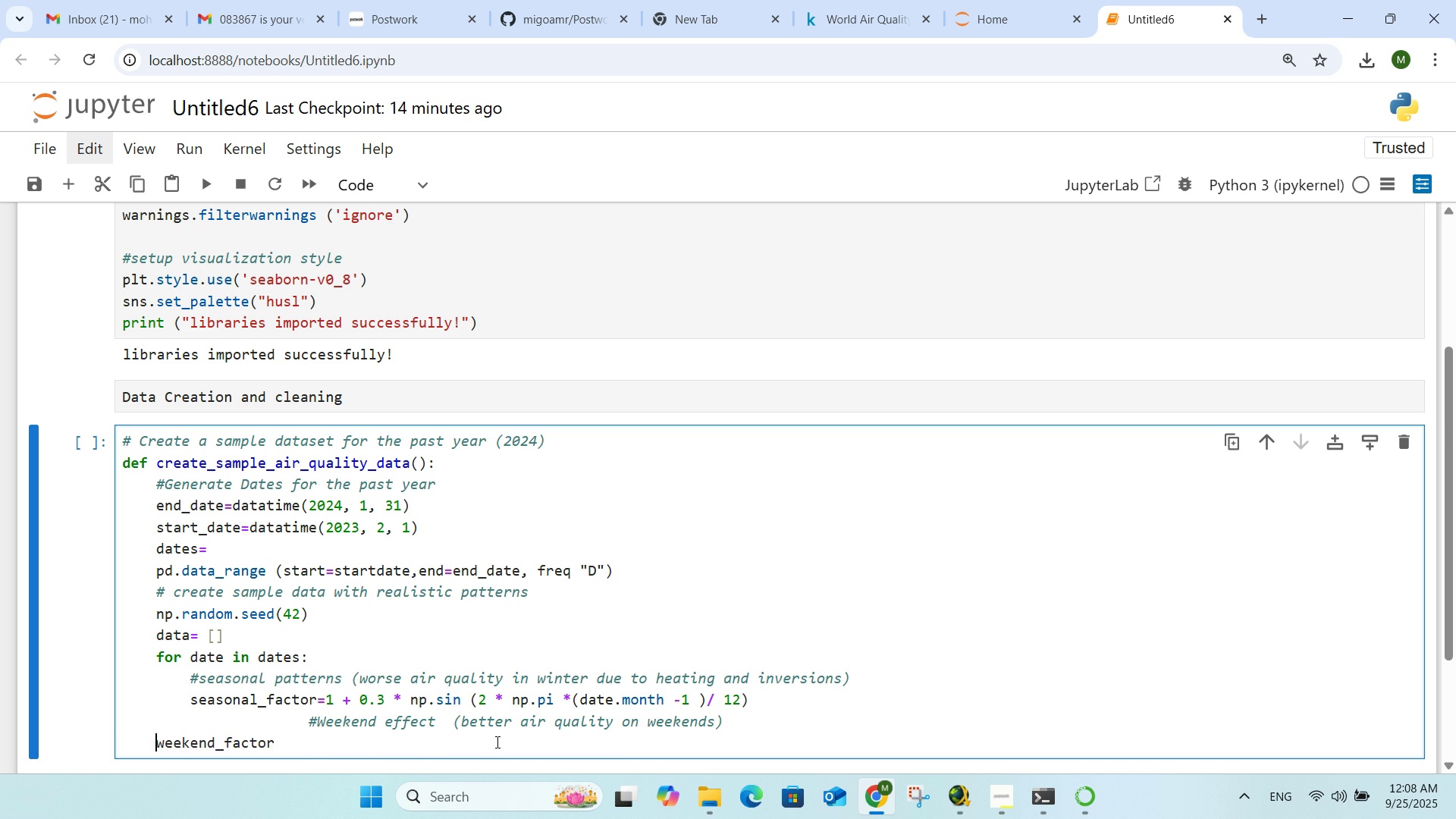 
key(Backspace)
 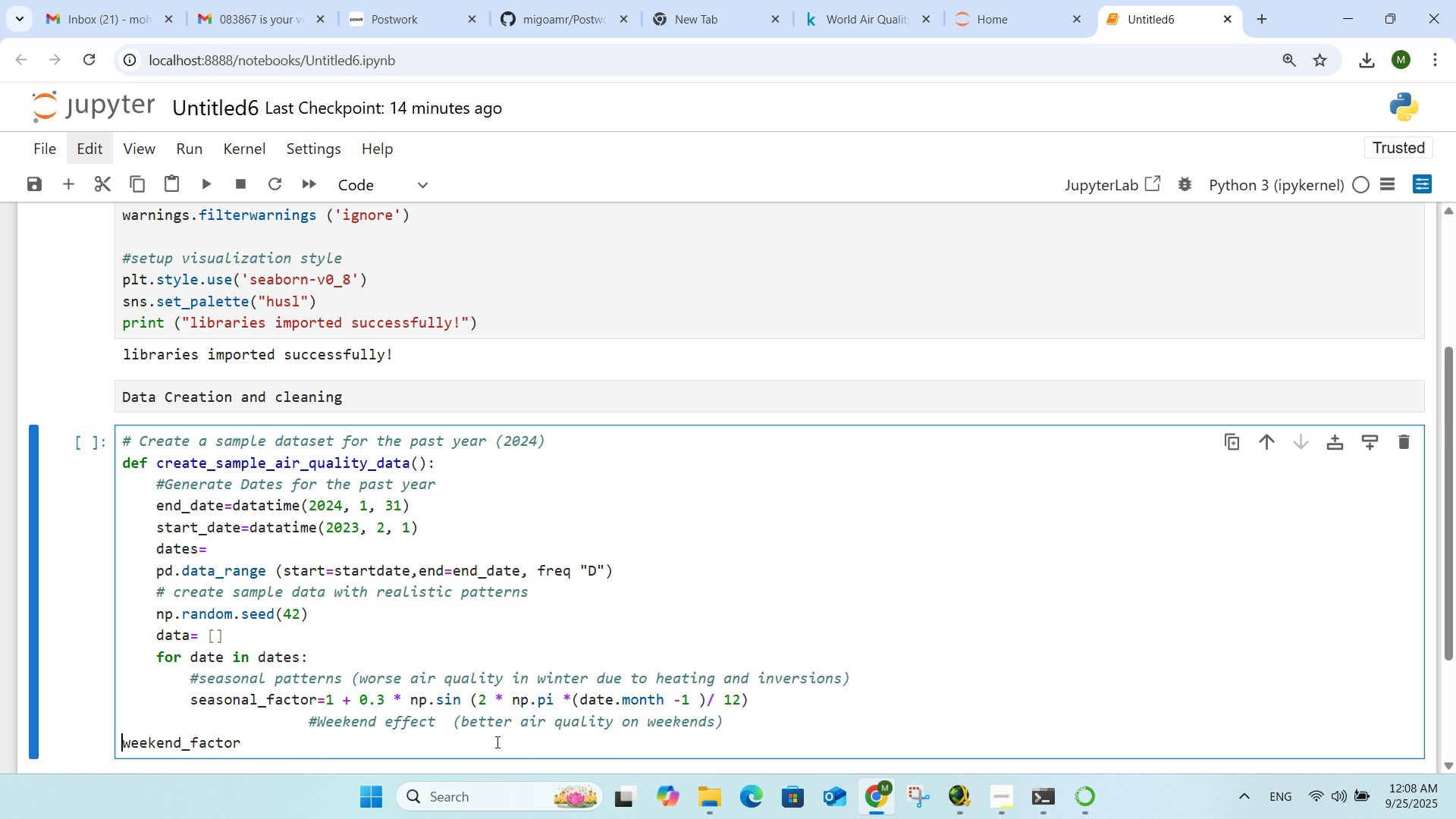 
key(Backspace)
 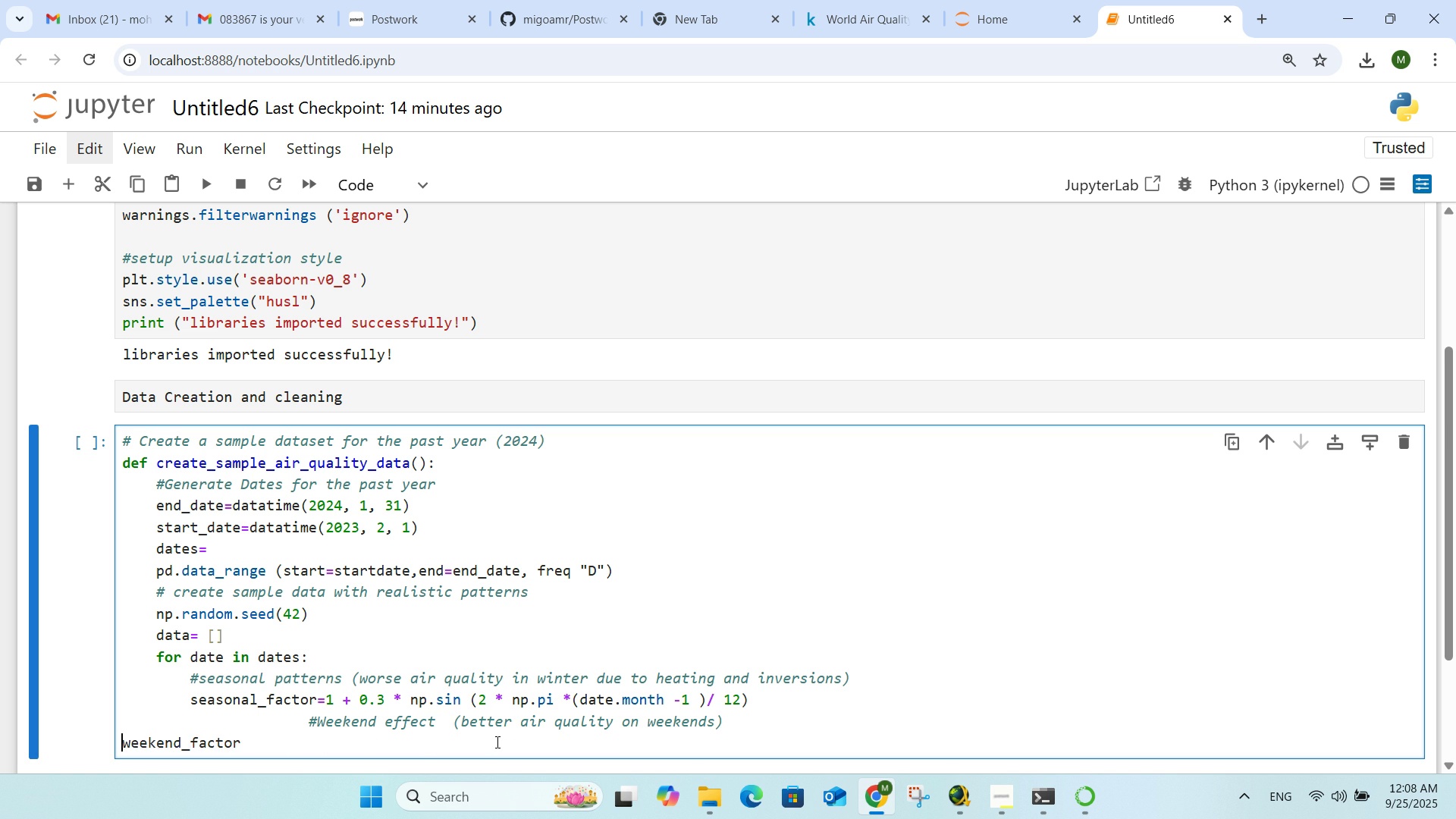 
key(Backspace)
 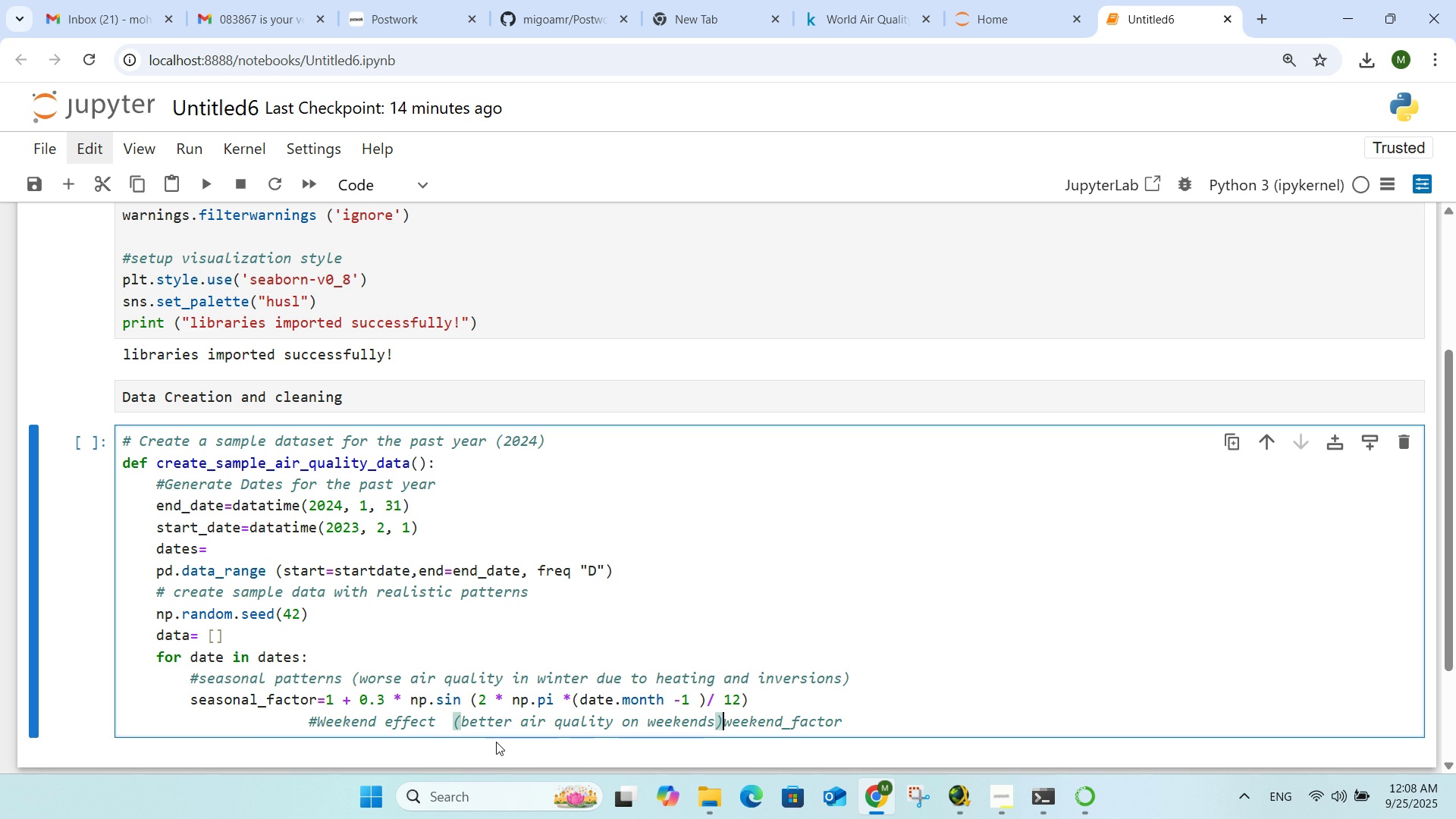 
key(Enter)
 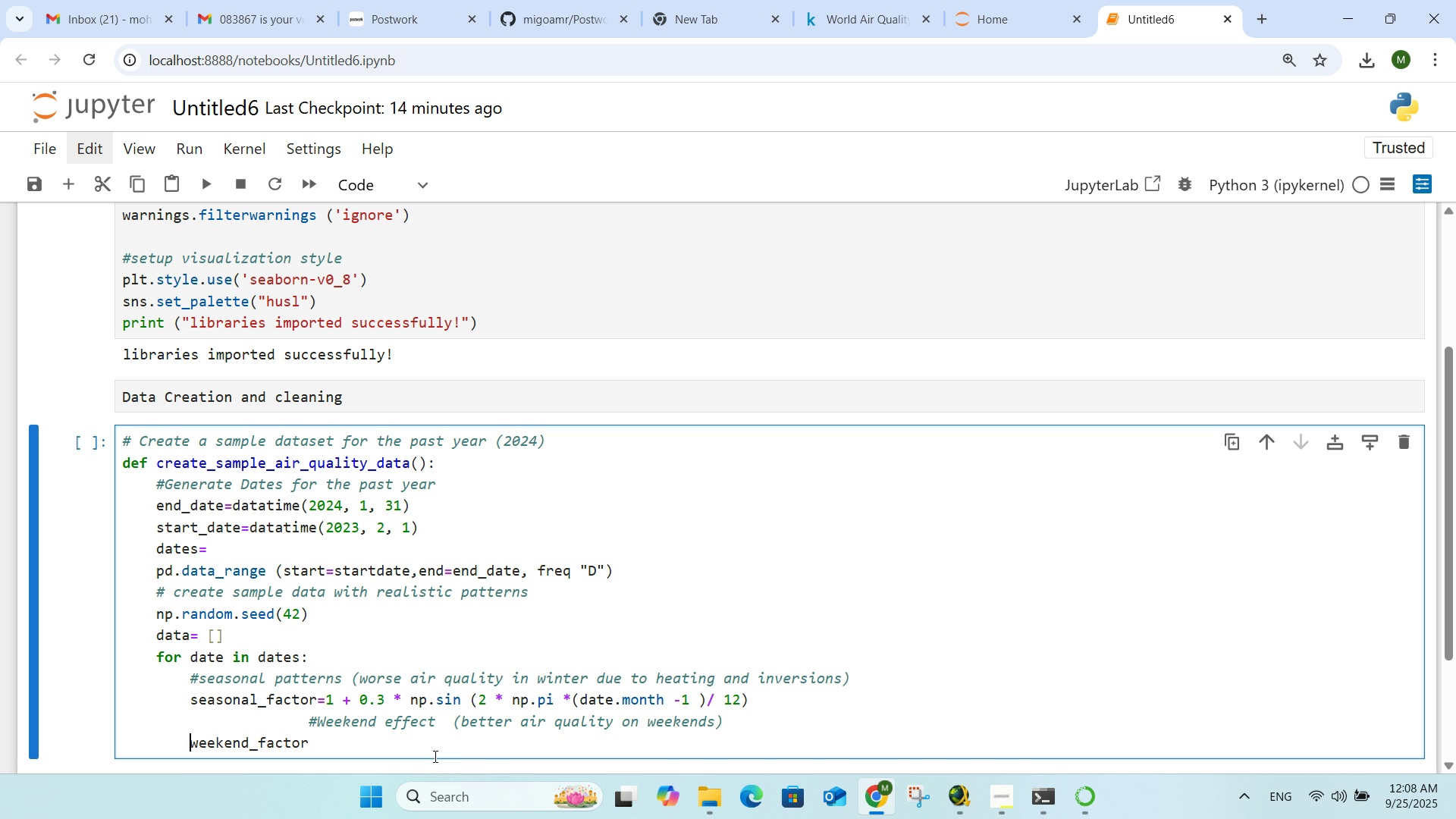 
left_click([434, 756])
 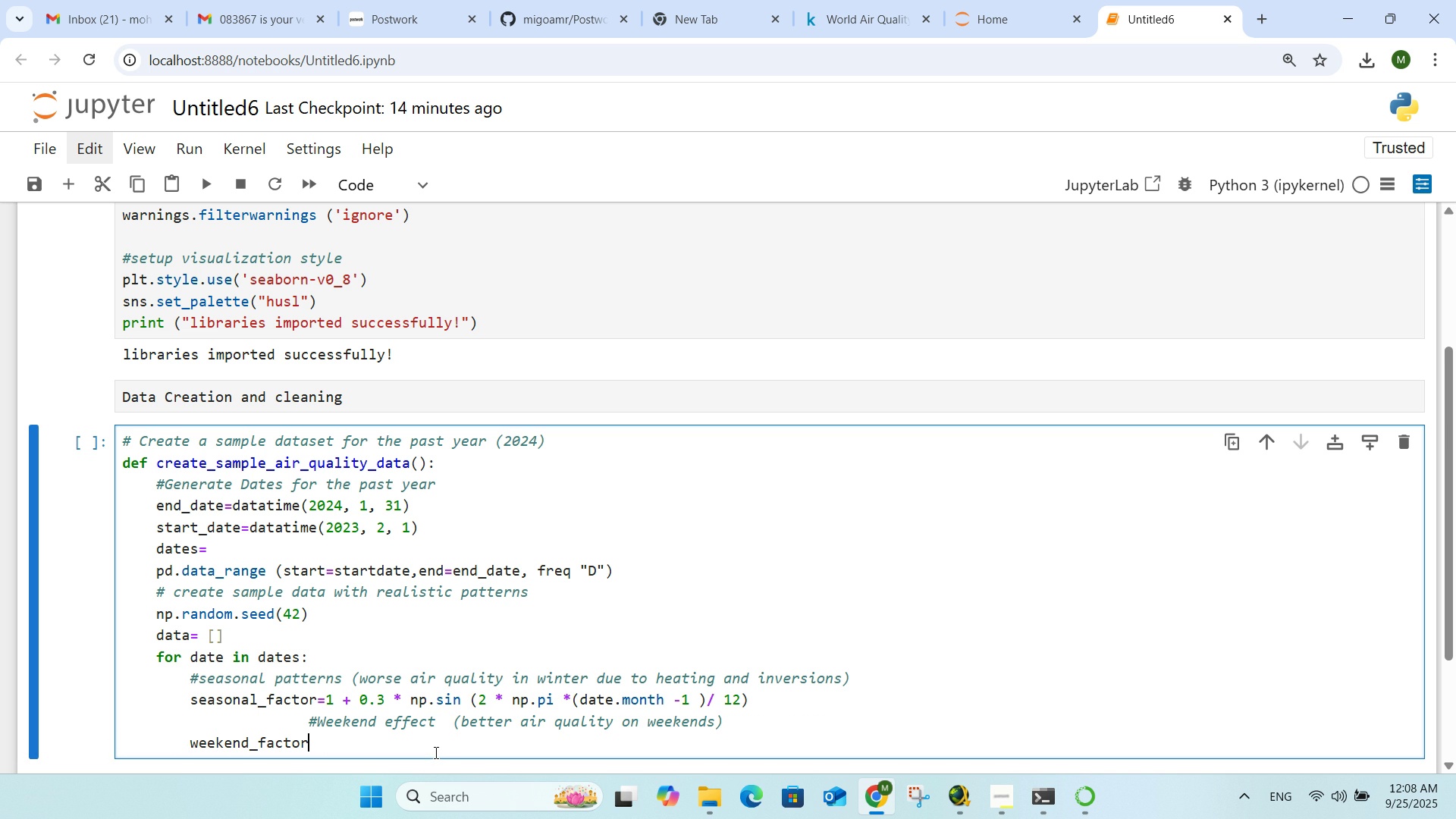 
type(= 0.9 if date.weekday() )